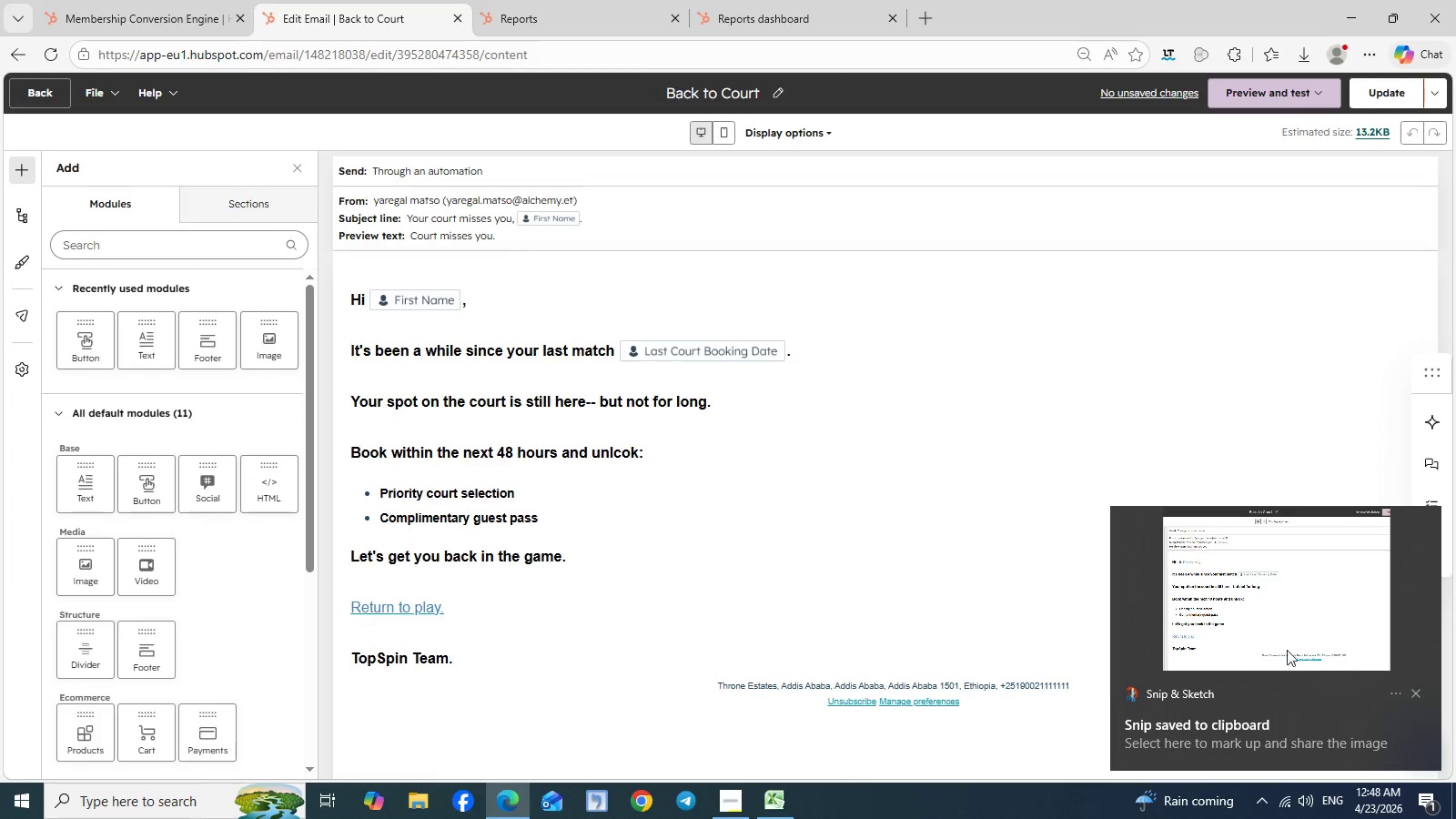 
left_click([1288, 648])
 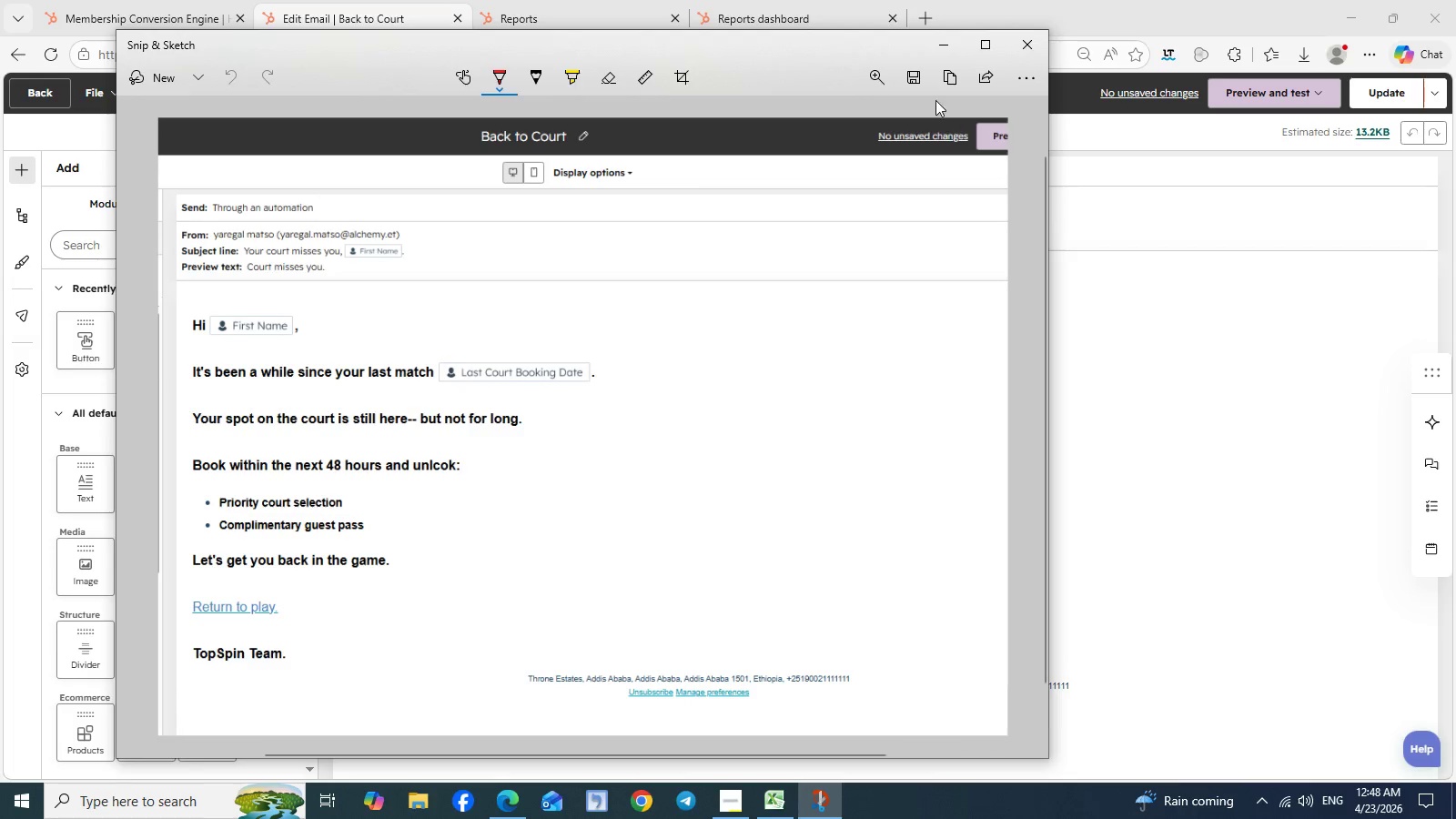 
left_click([916, 72])
 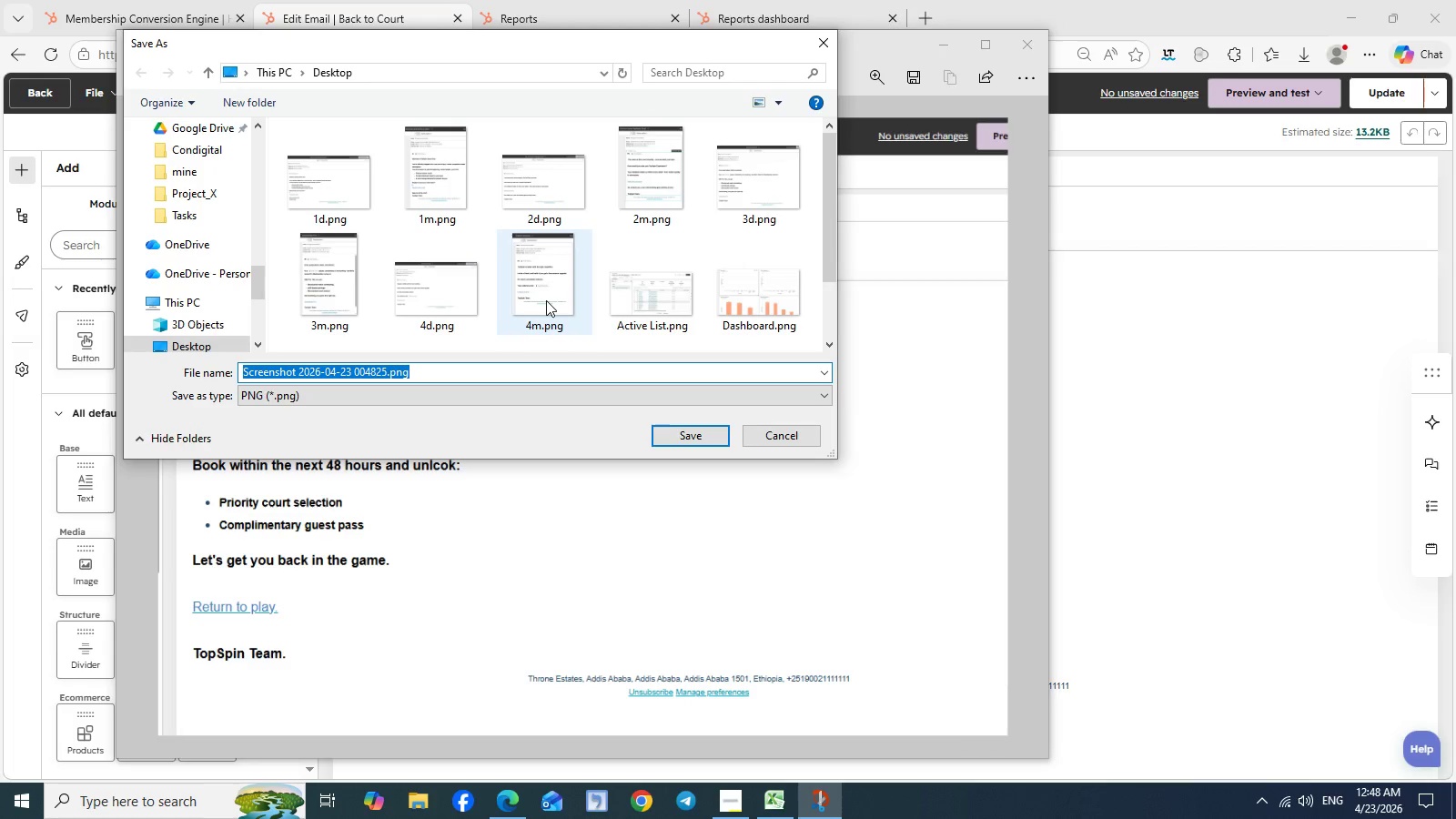 
type(5d)
 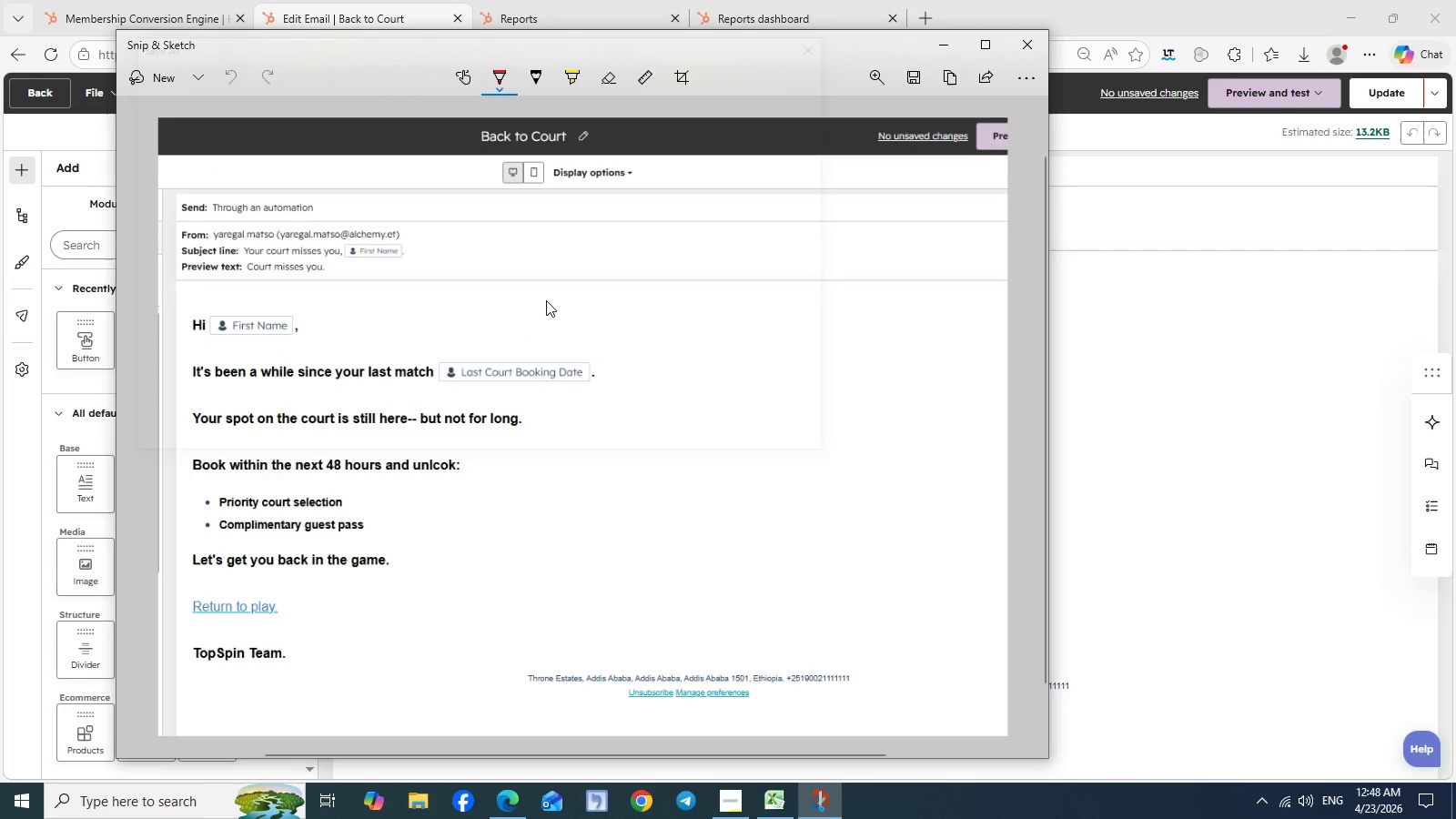 
key(Enter)
 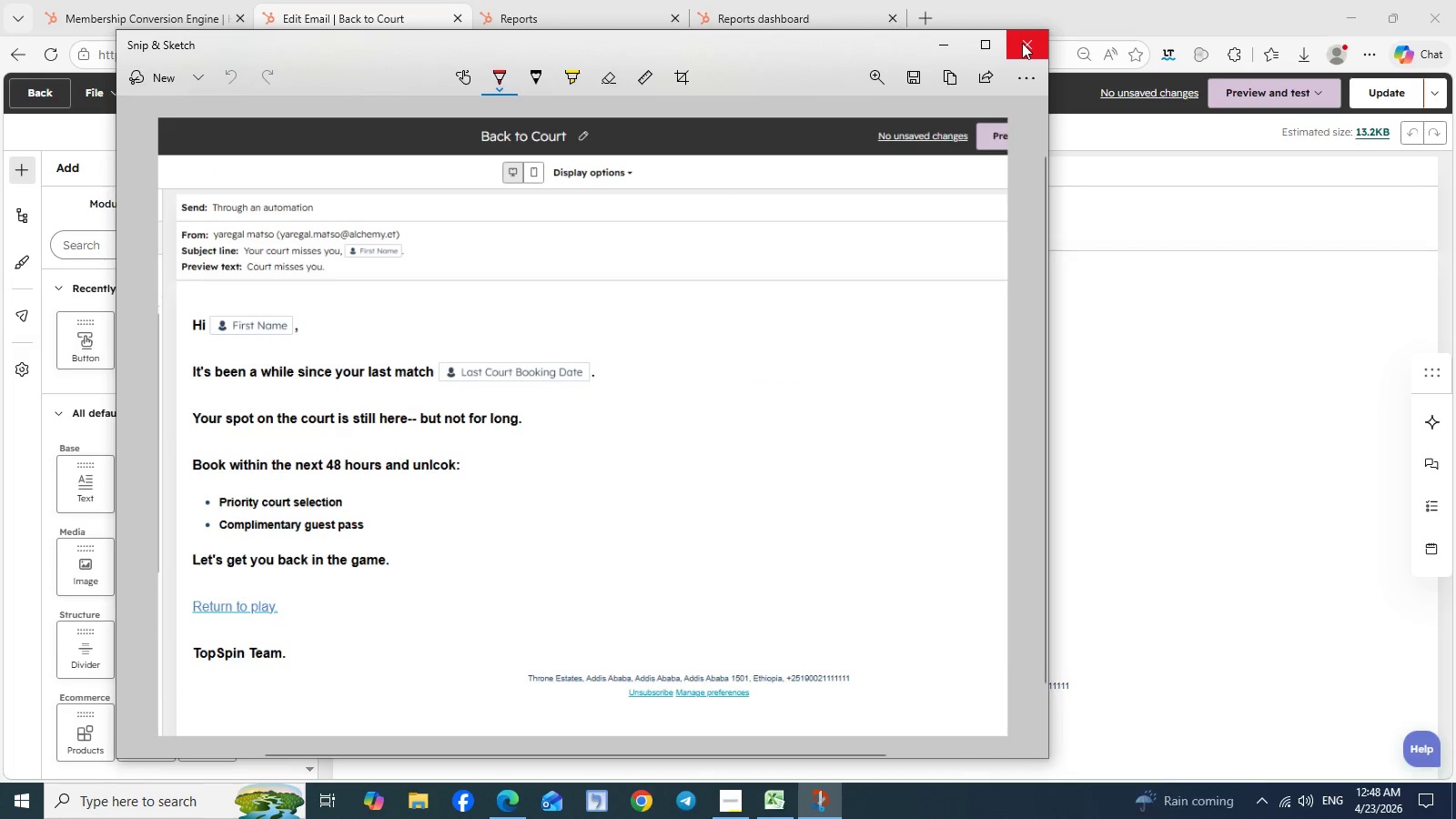 
left_click([1022, 43])
 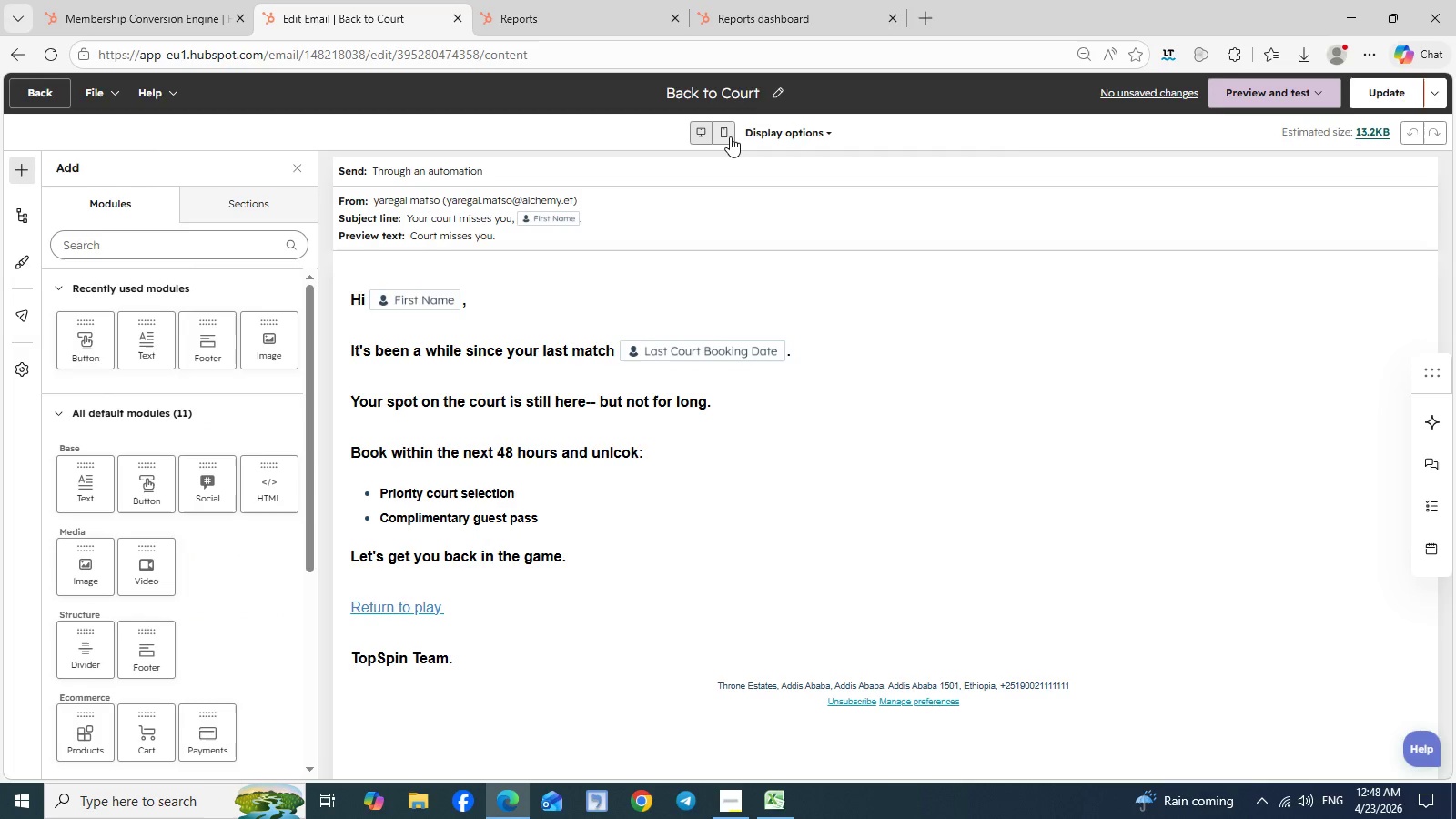 
left_click([730, 136])
 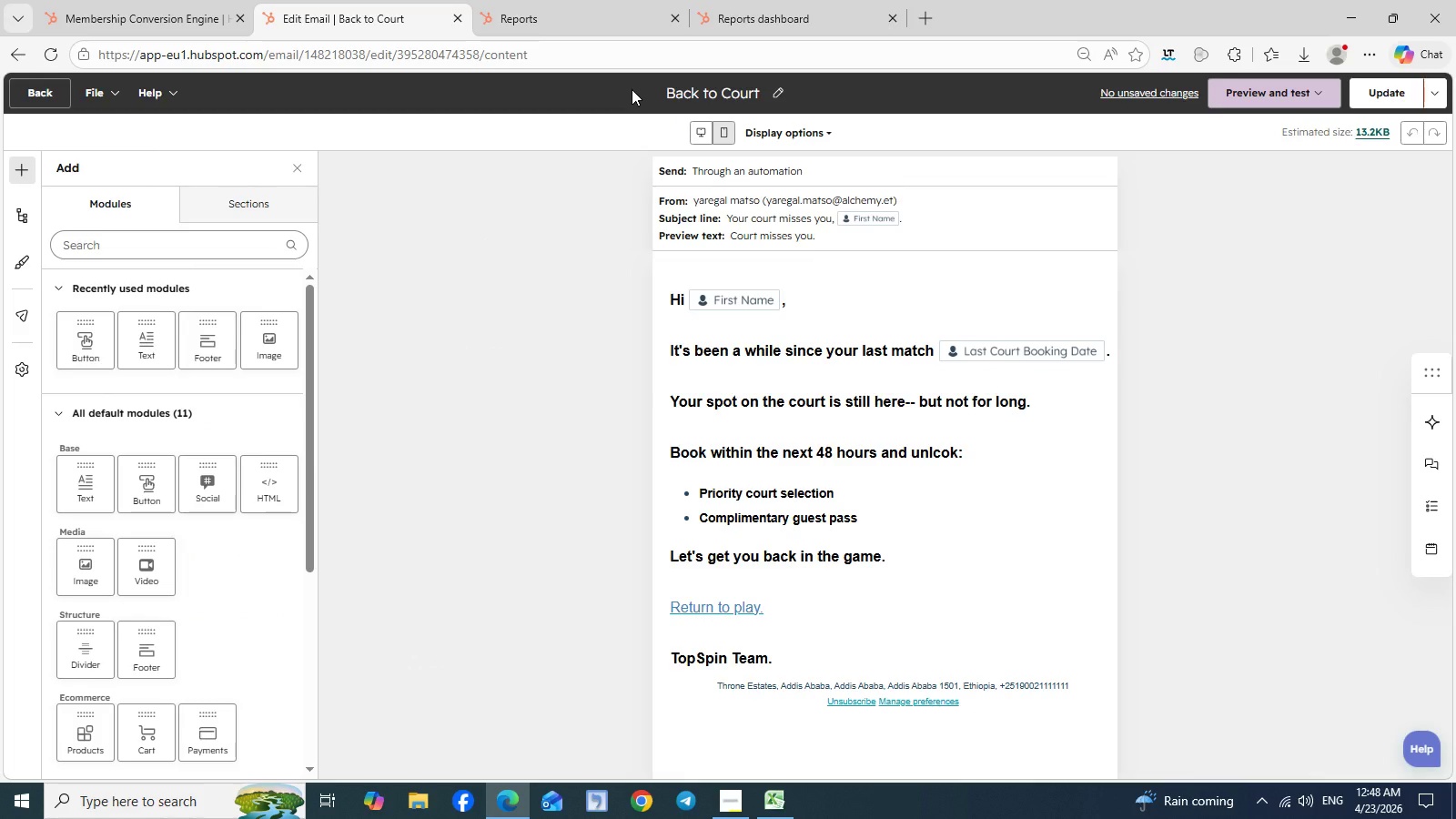 
key(Meta+Shift+S)
 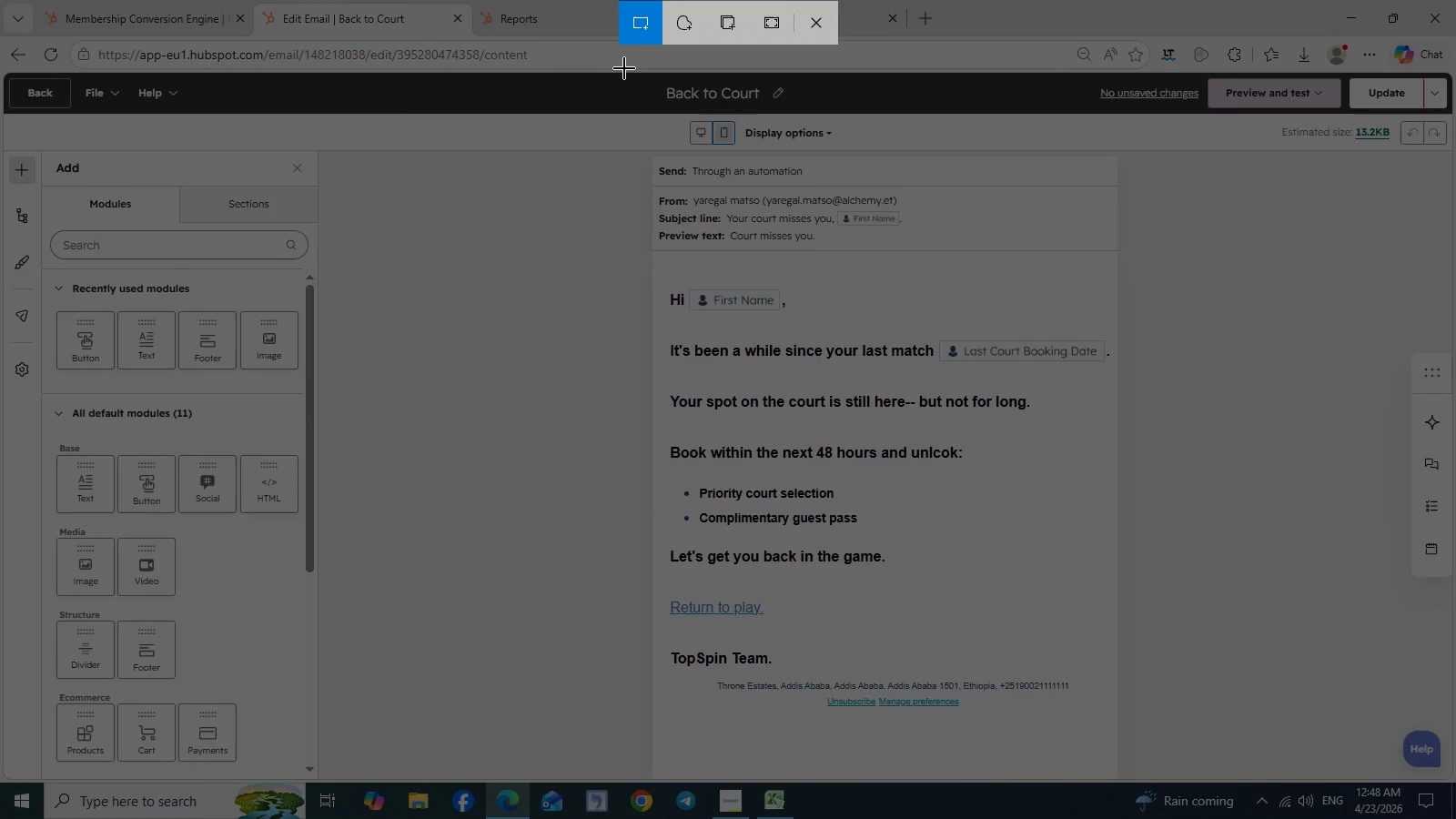 
left_click_drag(start_coordinate=[624, 68], to_coordinate=[1122, 762])
 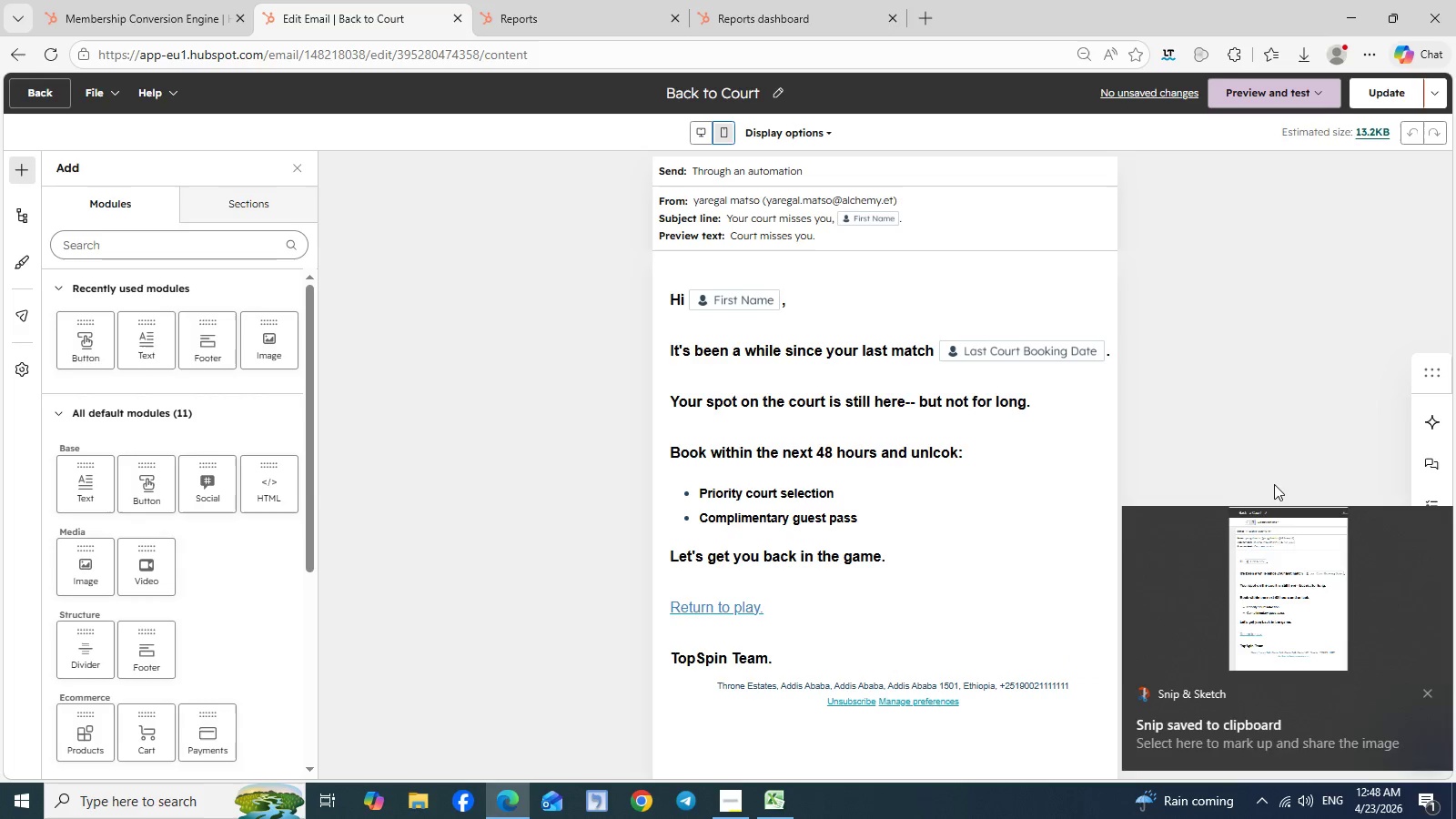 
left_click([1300, 565])
 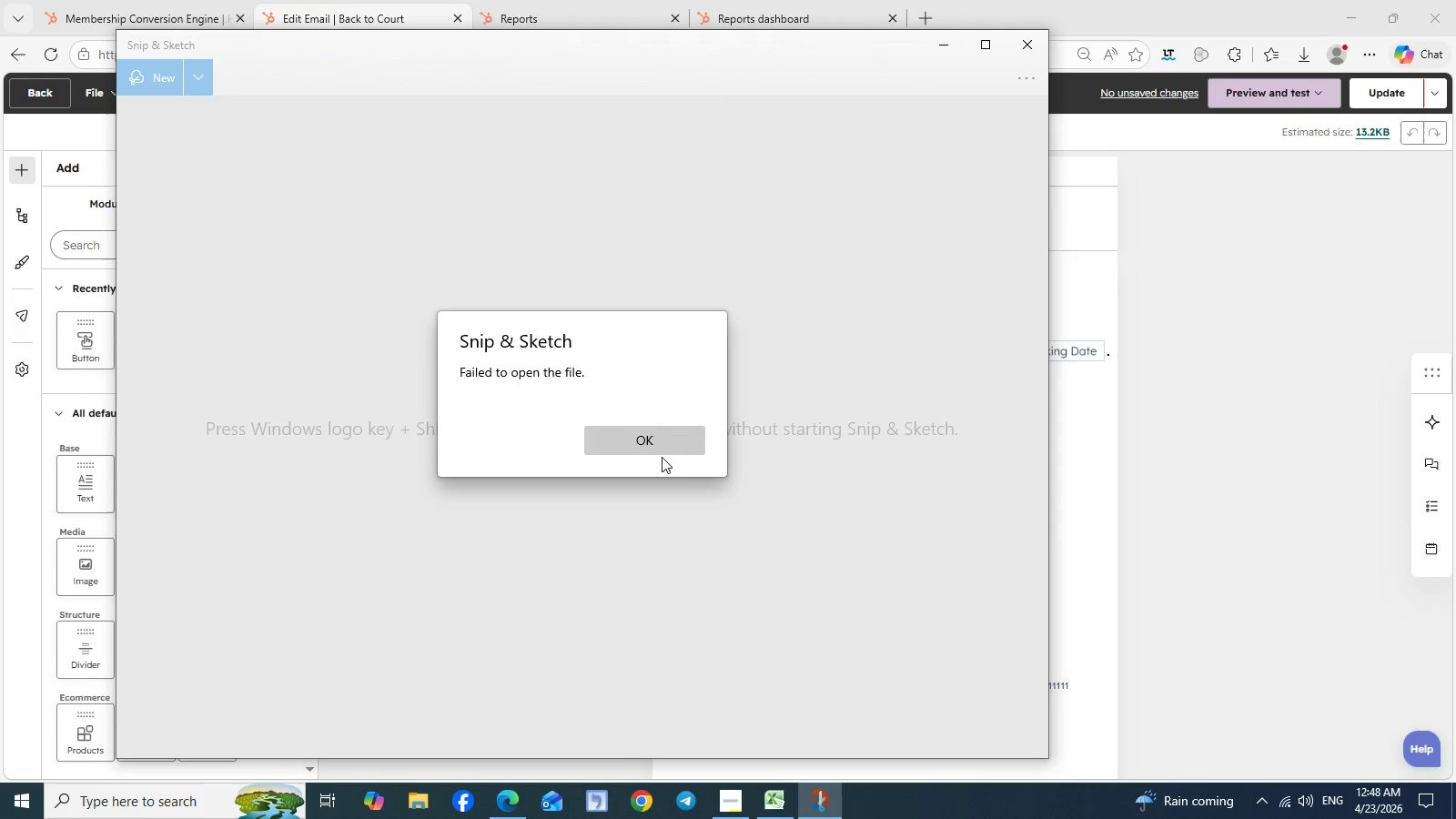 
left_click([662, 441])
 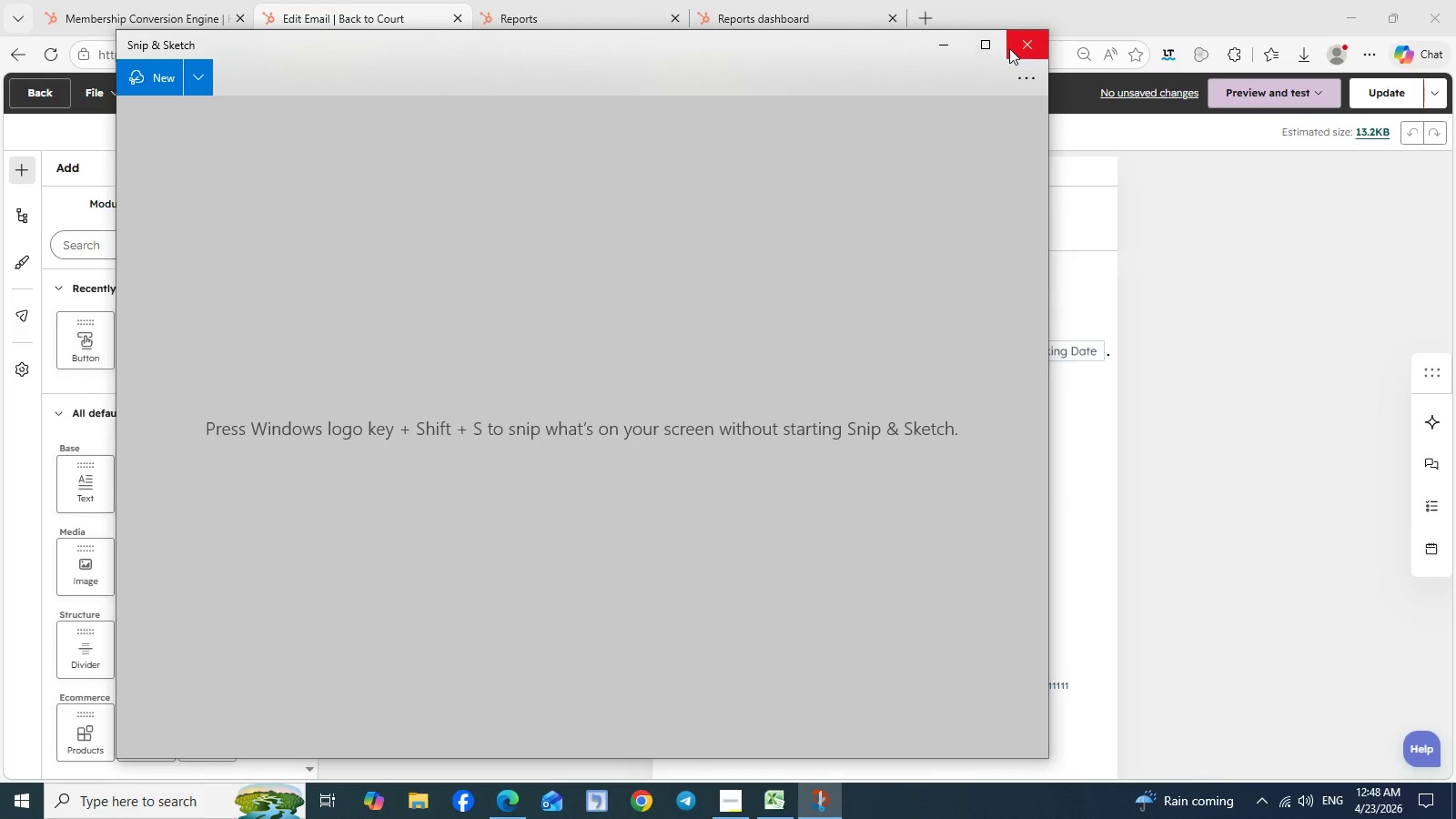 
left_click([1025, 51])
 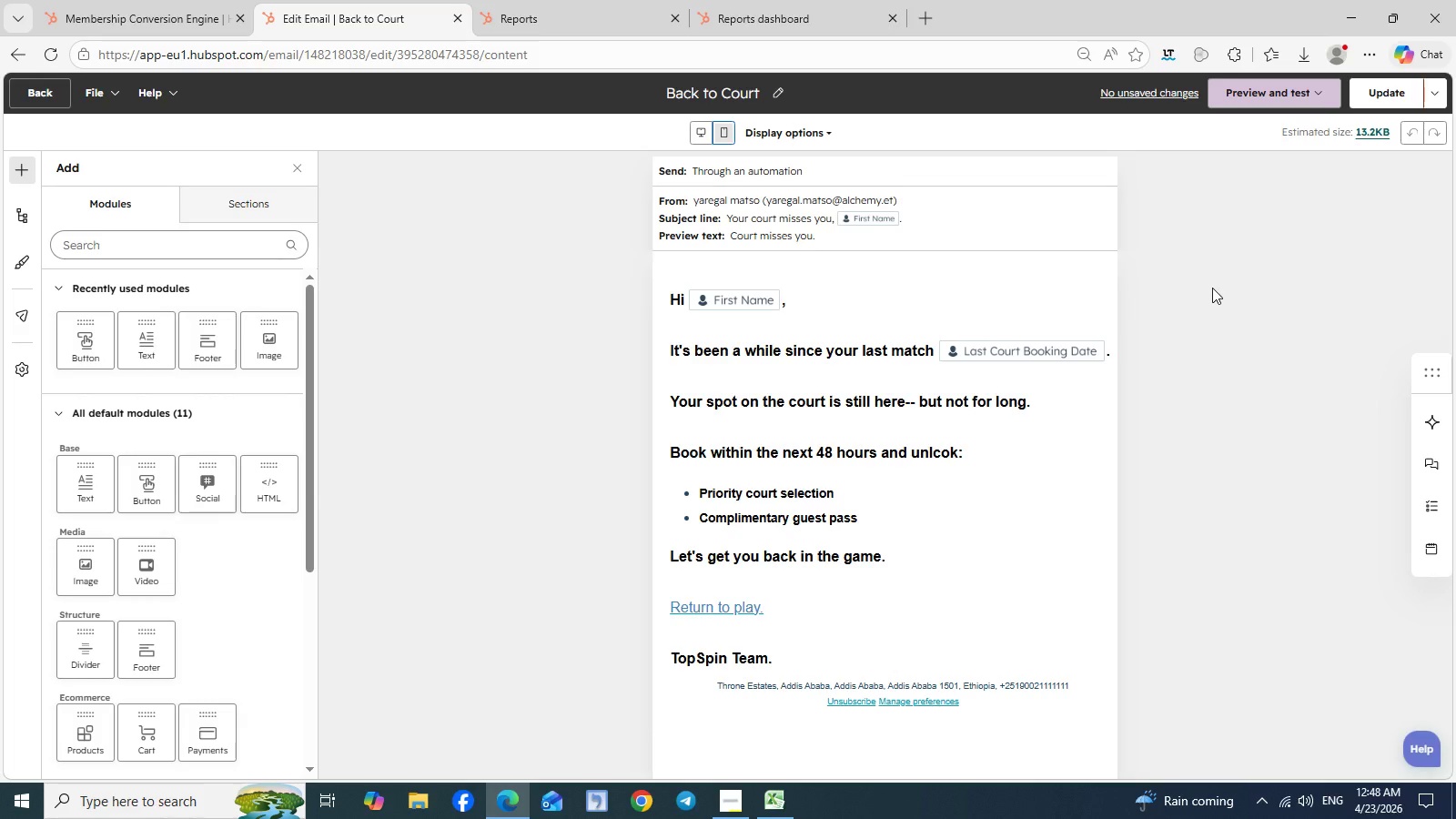 
key(Meta+Shift+S)
 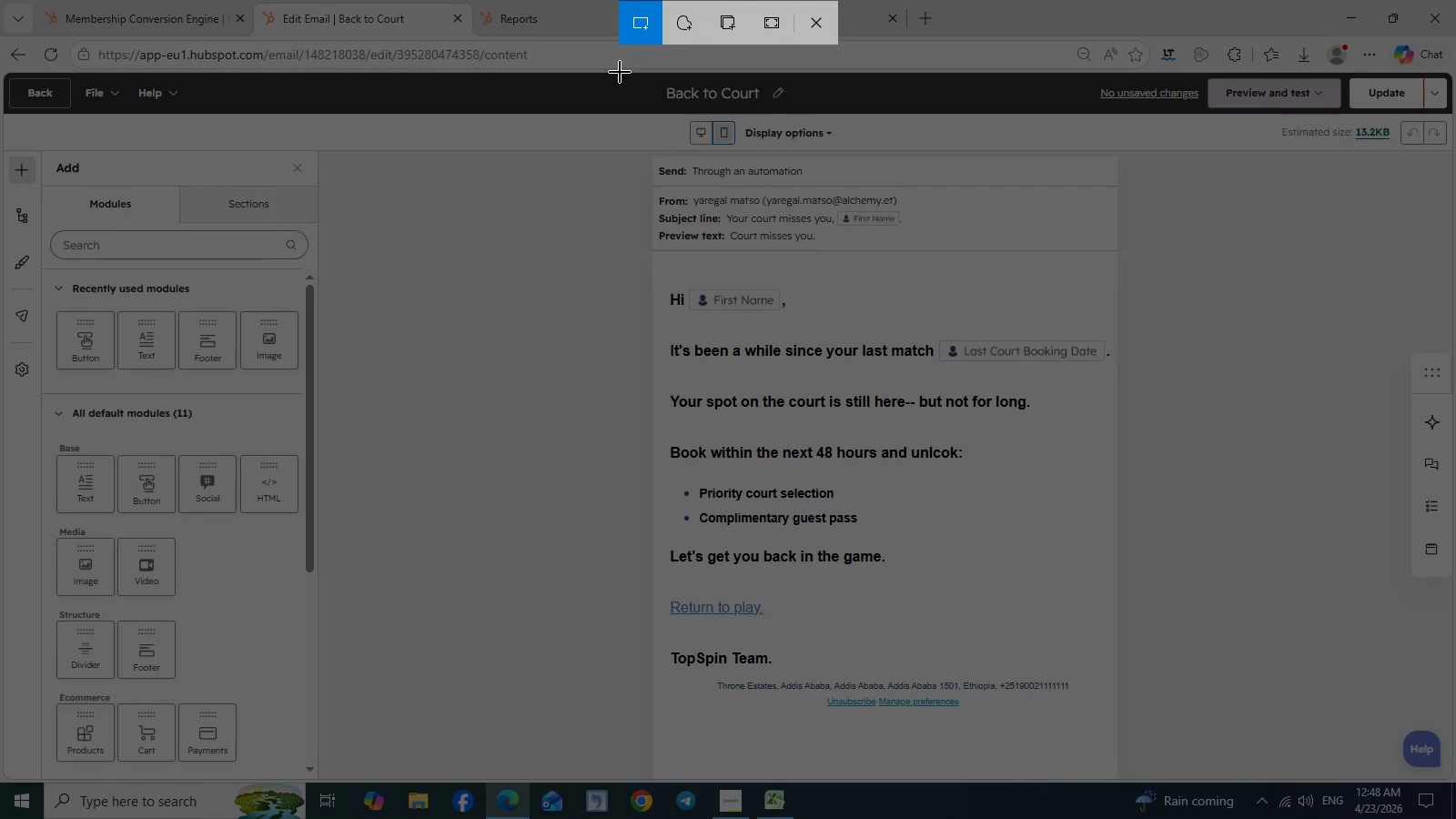 
left_click_drag(start_coordinate=[620, 72], to_coordinate=[1126, 767])
 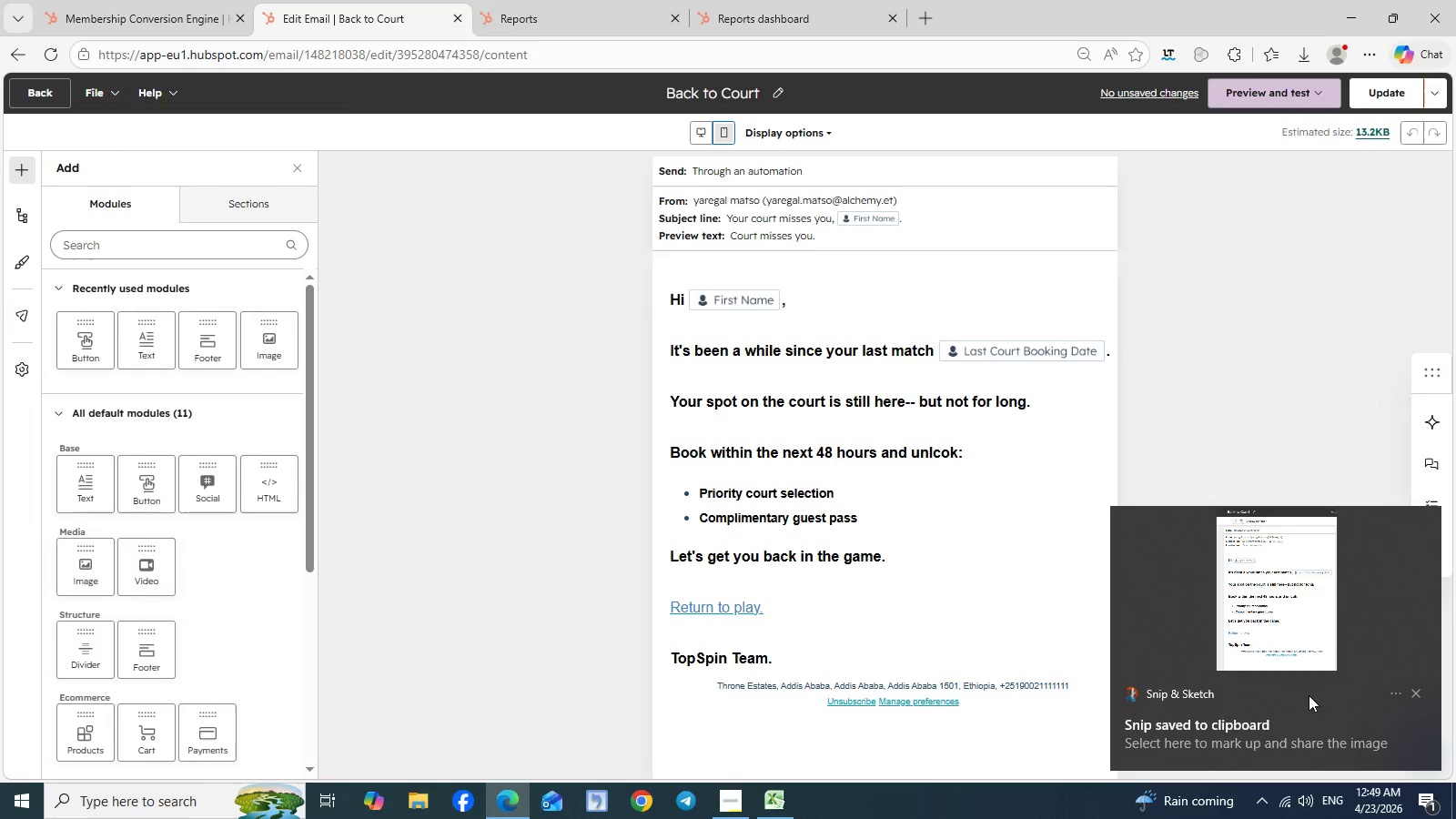 
left_click([1298, 702])
 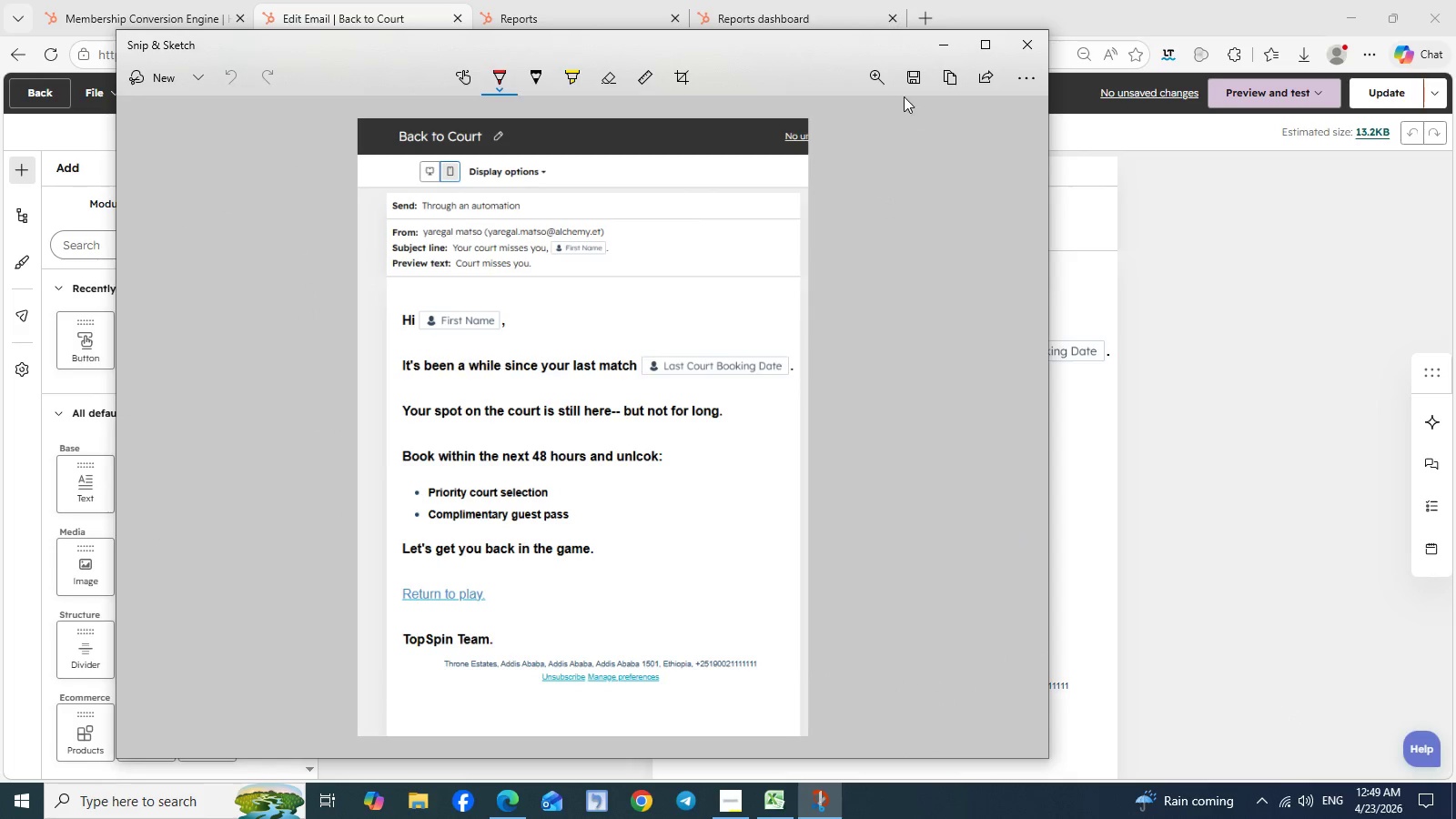 
left_click([904, 82])
 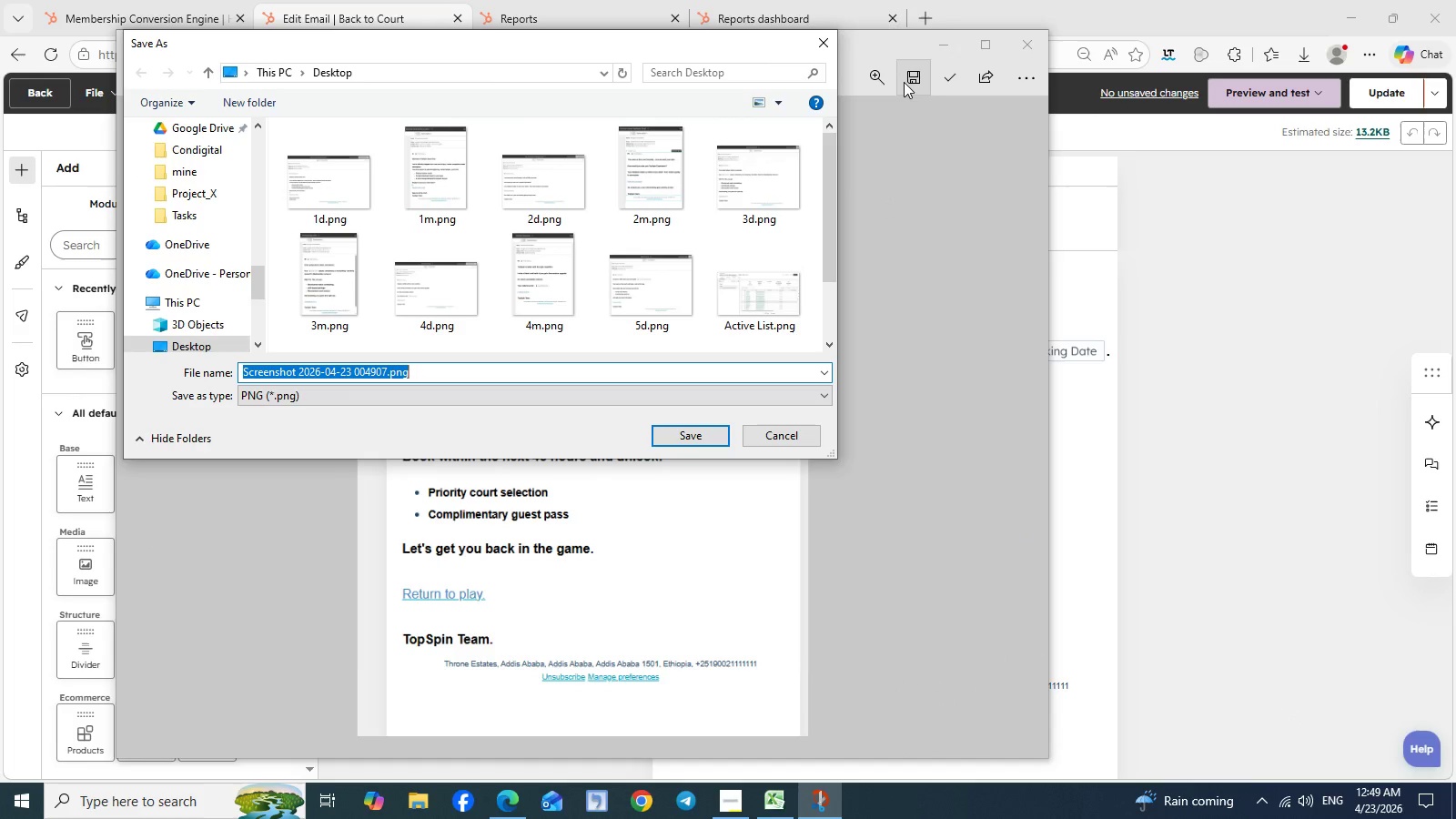 
type(5m)
 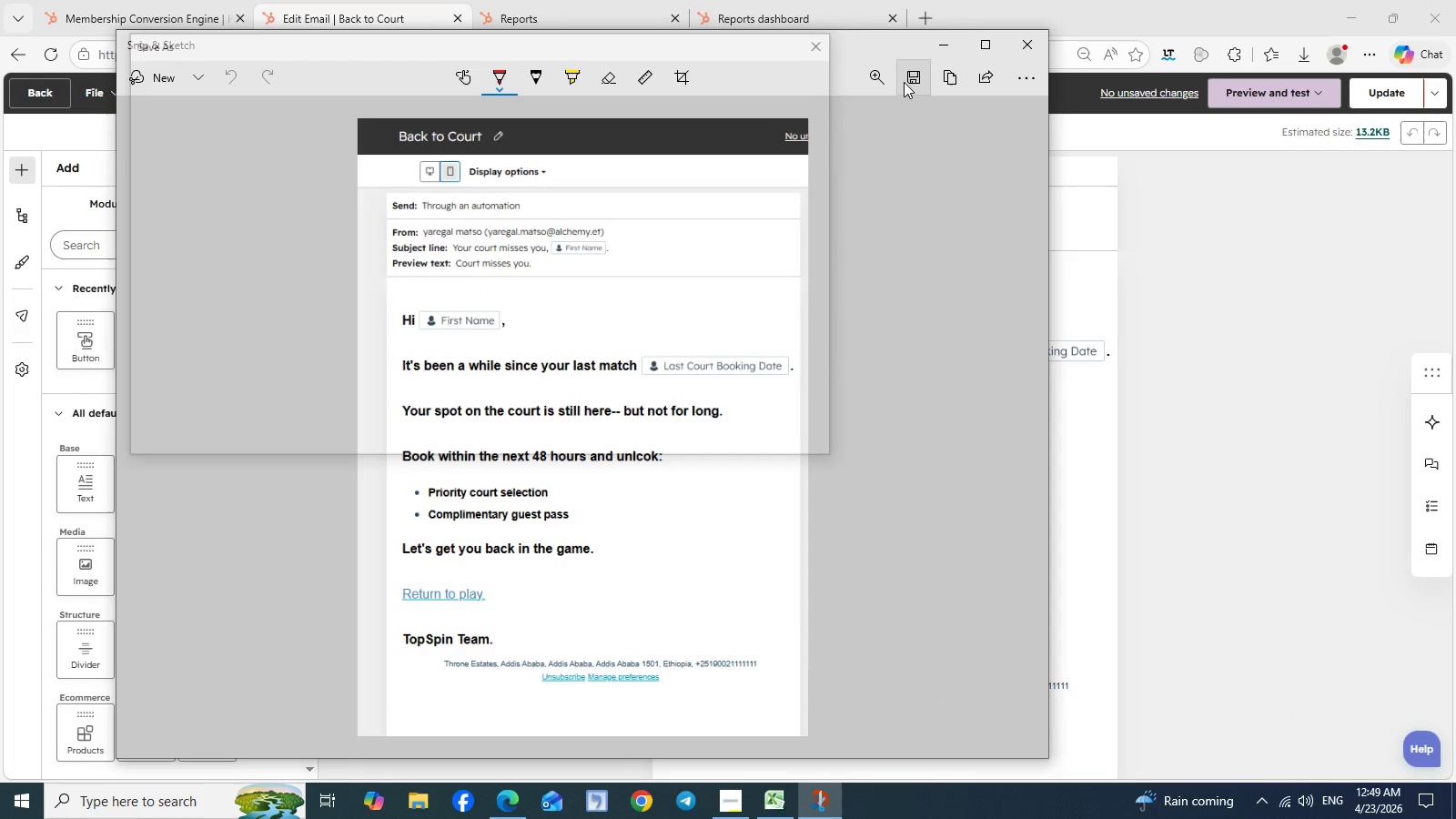 
key(Enter)
 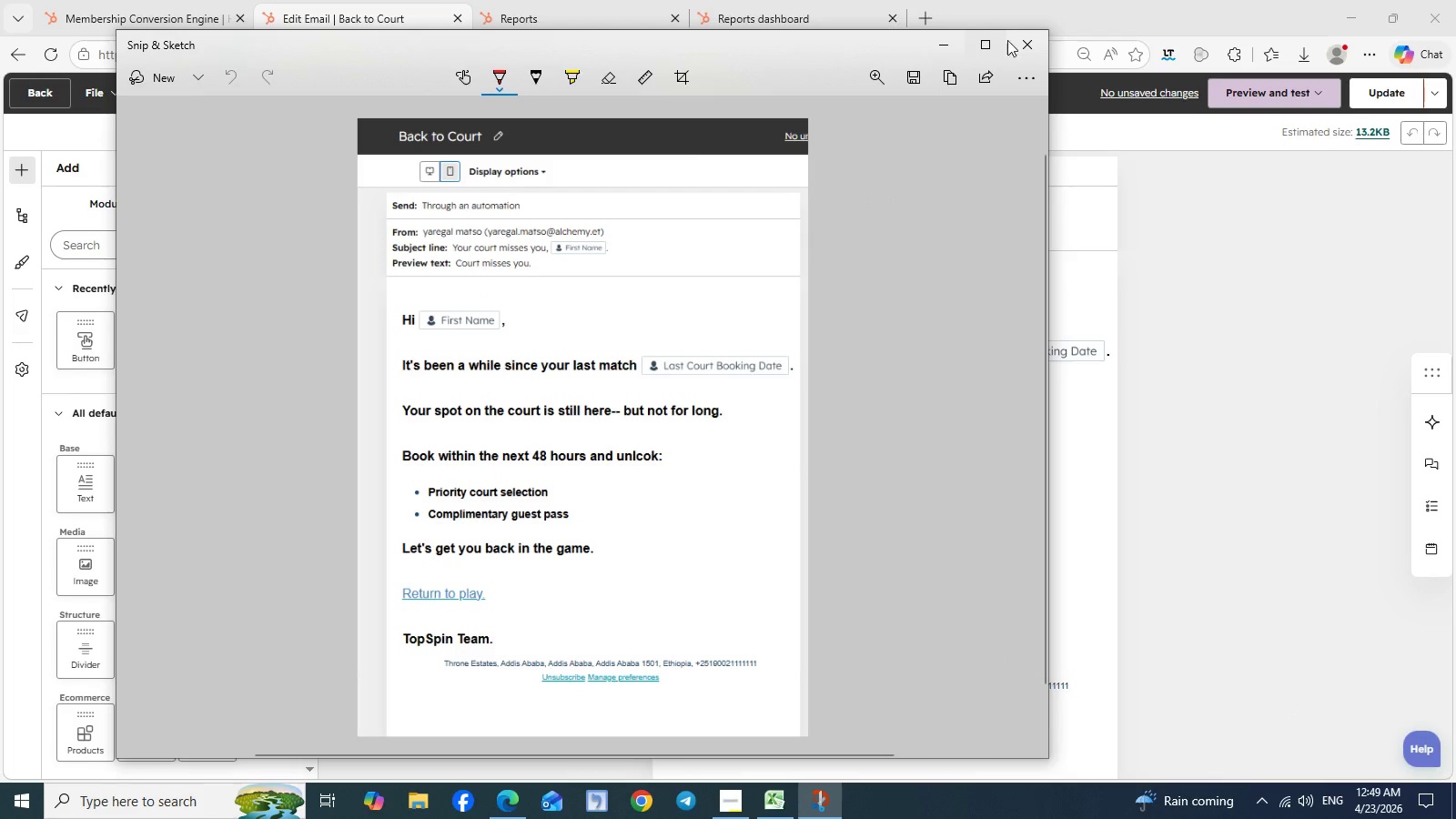 
left_click([1022, 46])
 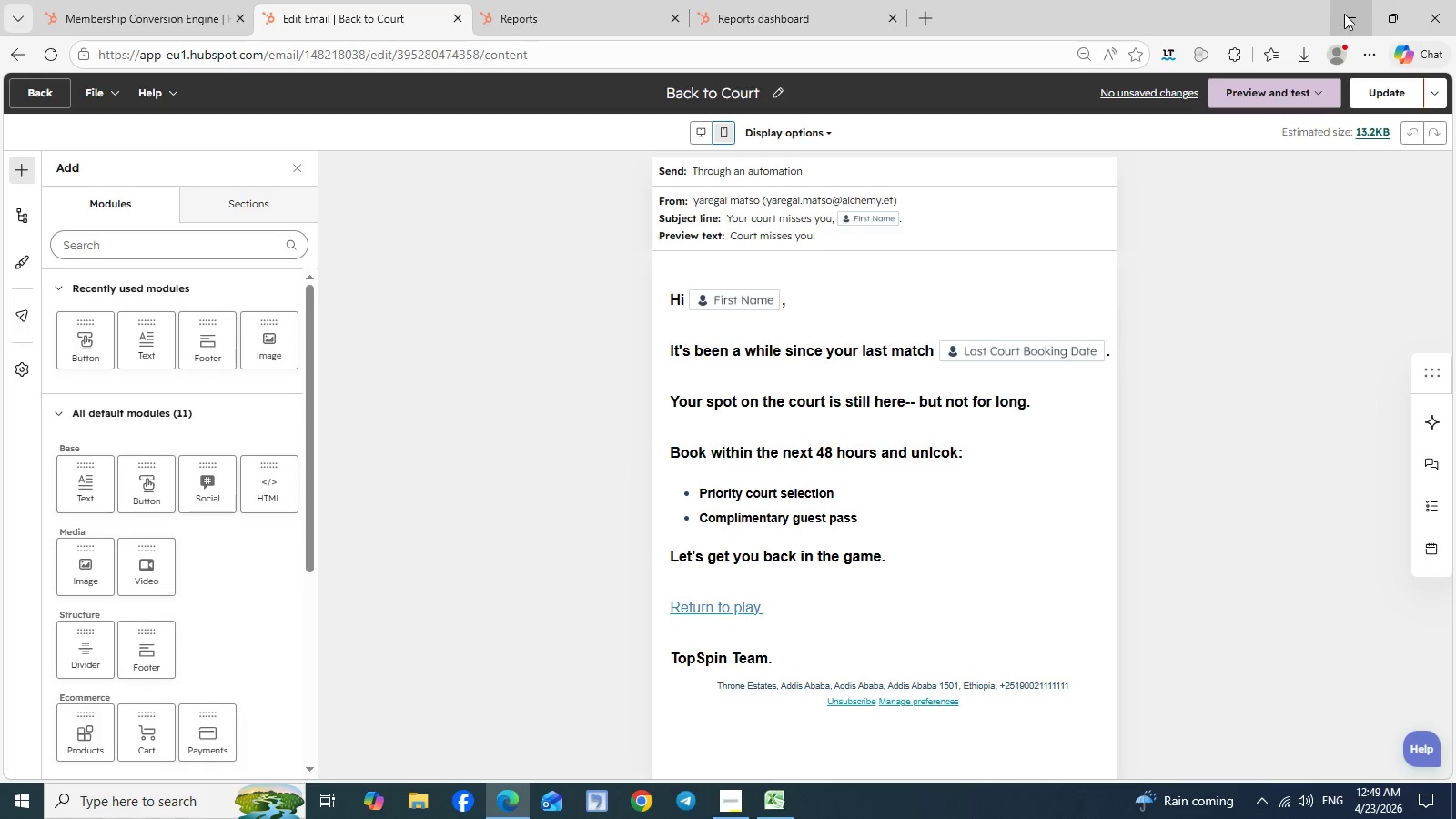 
left_click([1344, 14])